 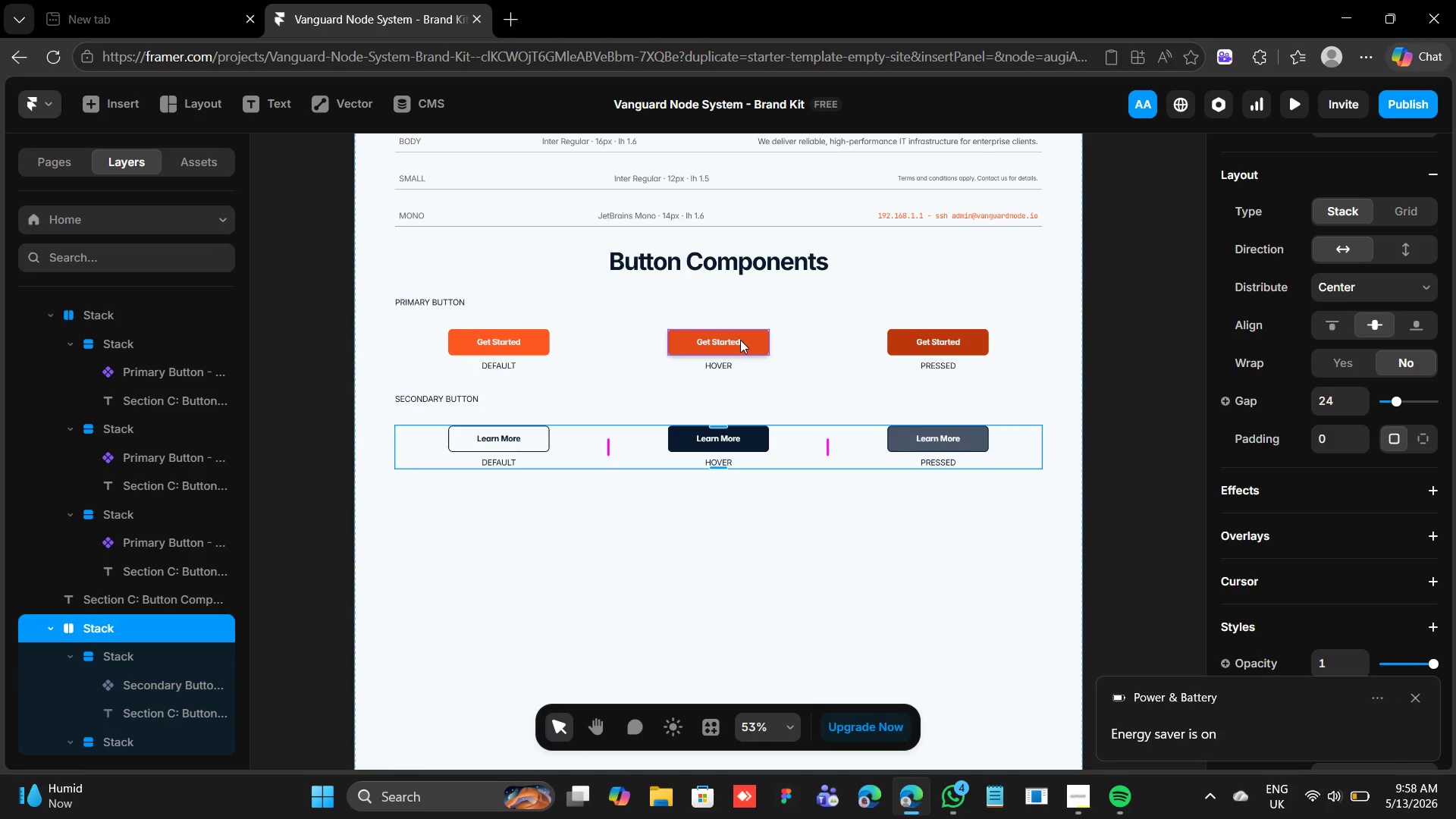 
left_click([777, 515])
 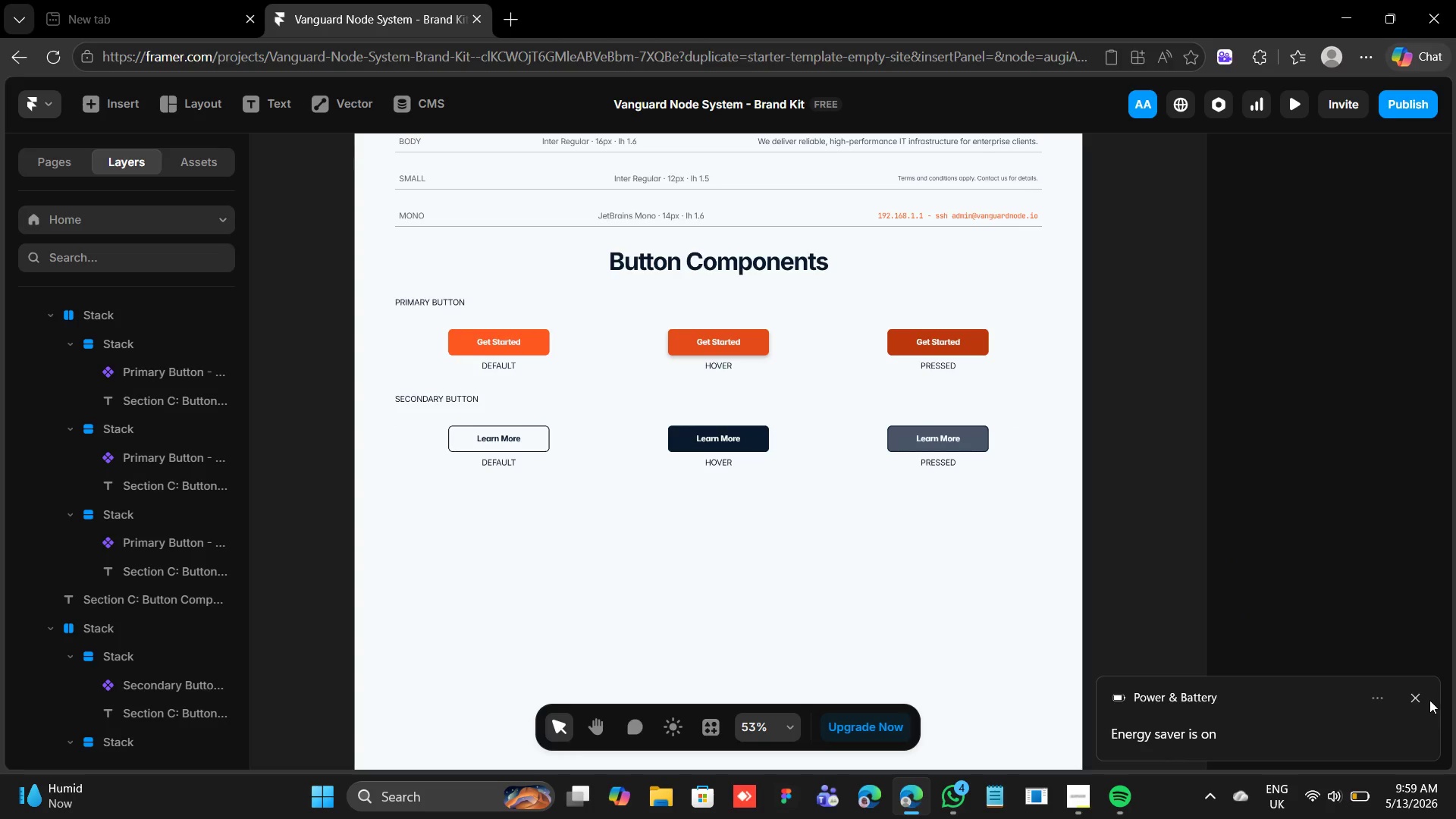 
left_click([1424, 700])
 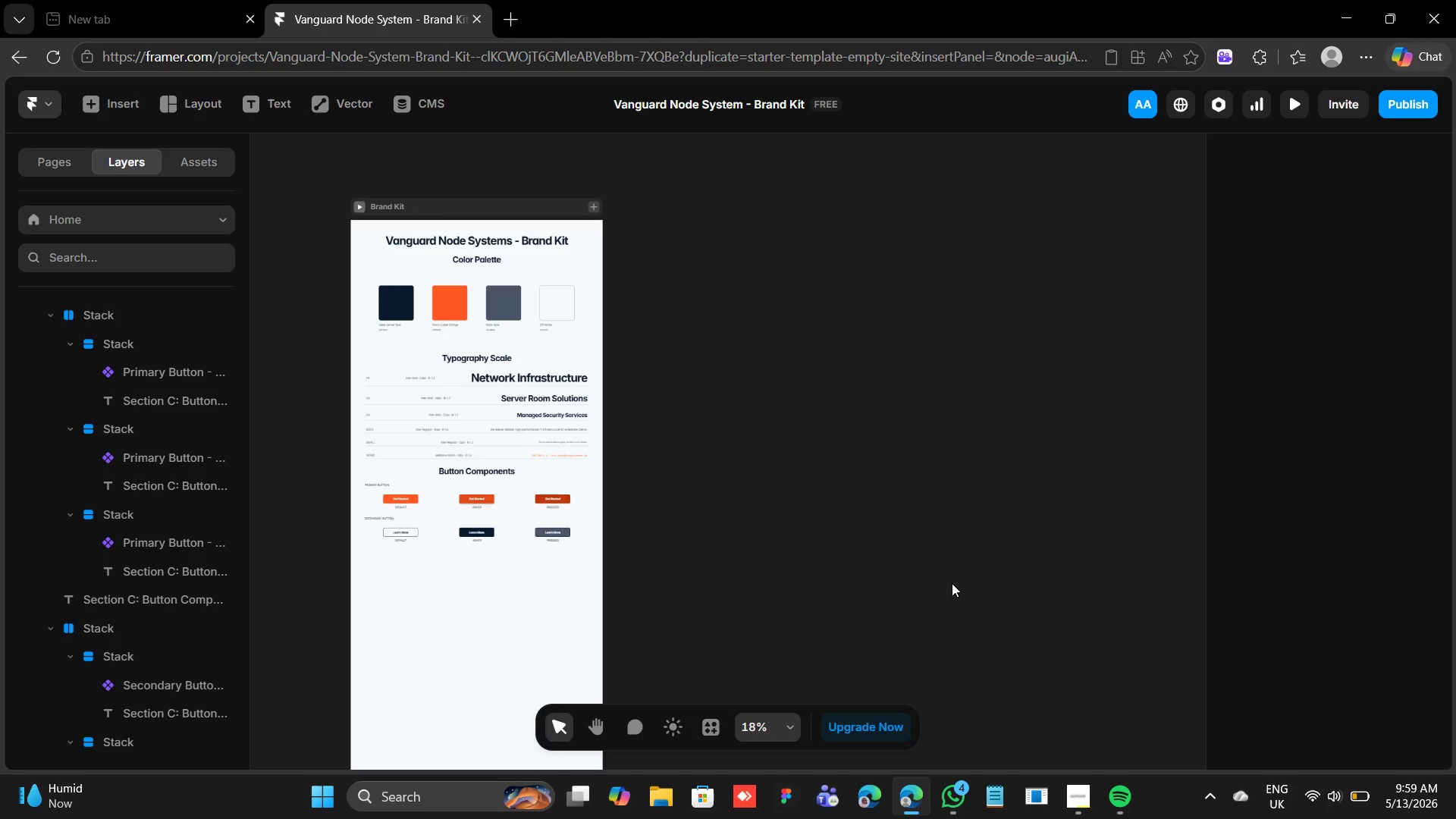 
wait(5.8)
 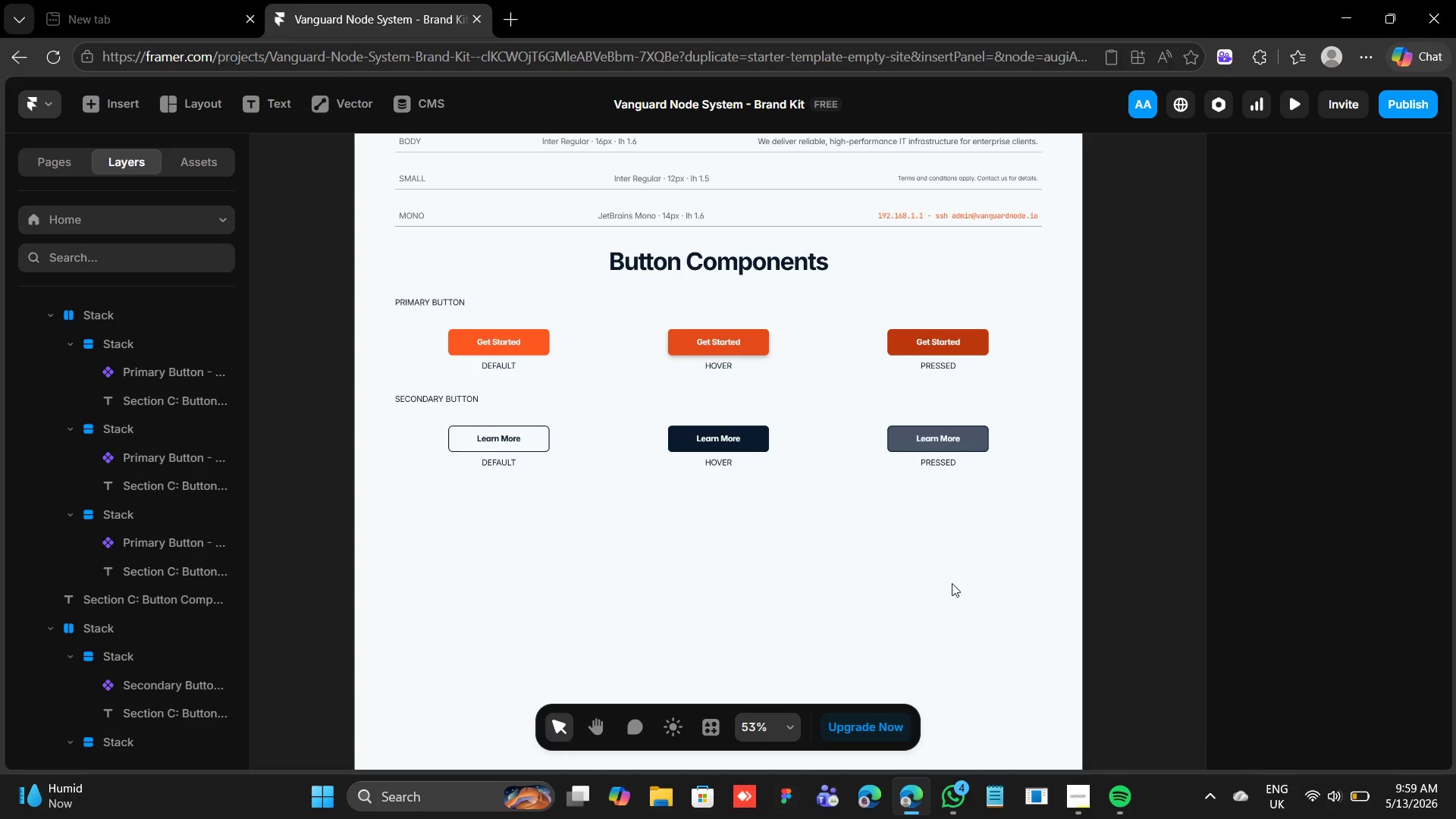 
left_click([491, 202])
 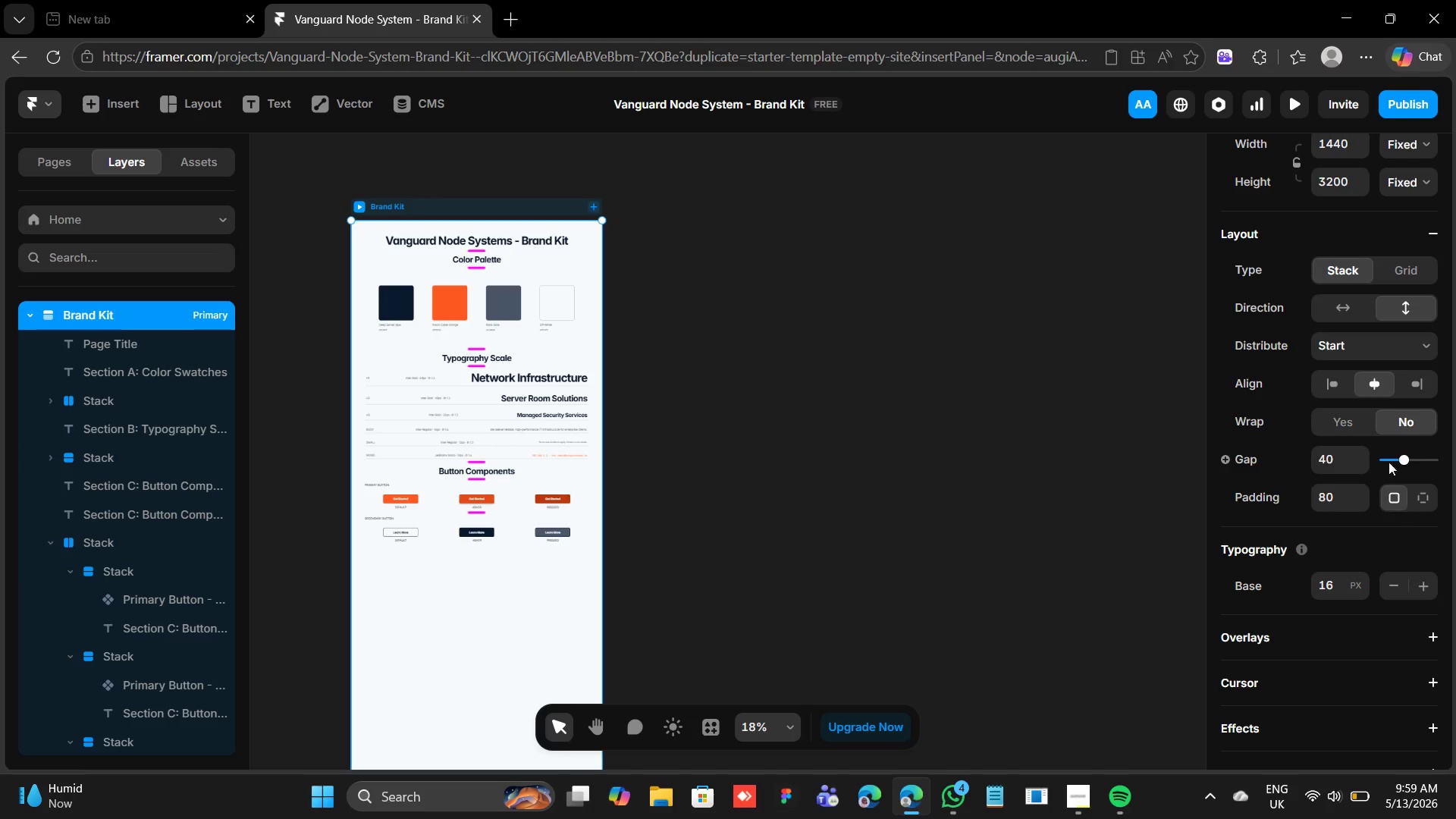 
scroll: coordinate [1391, 451], scroll_direction: up, amount: 4.0